 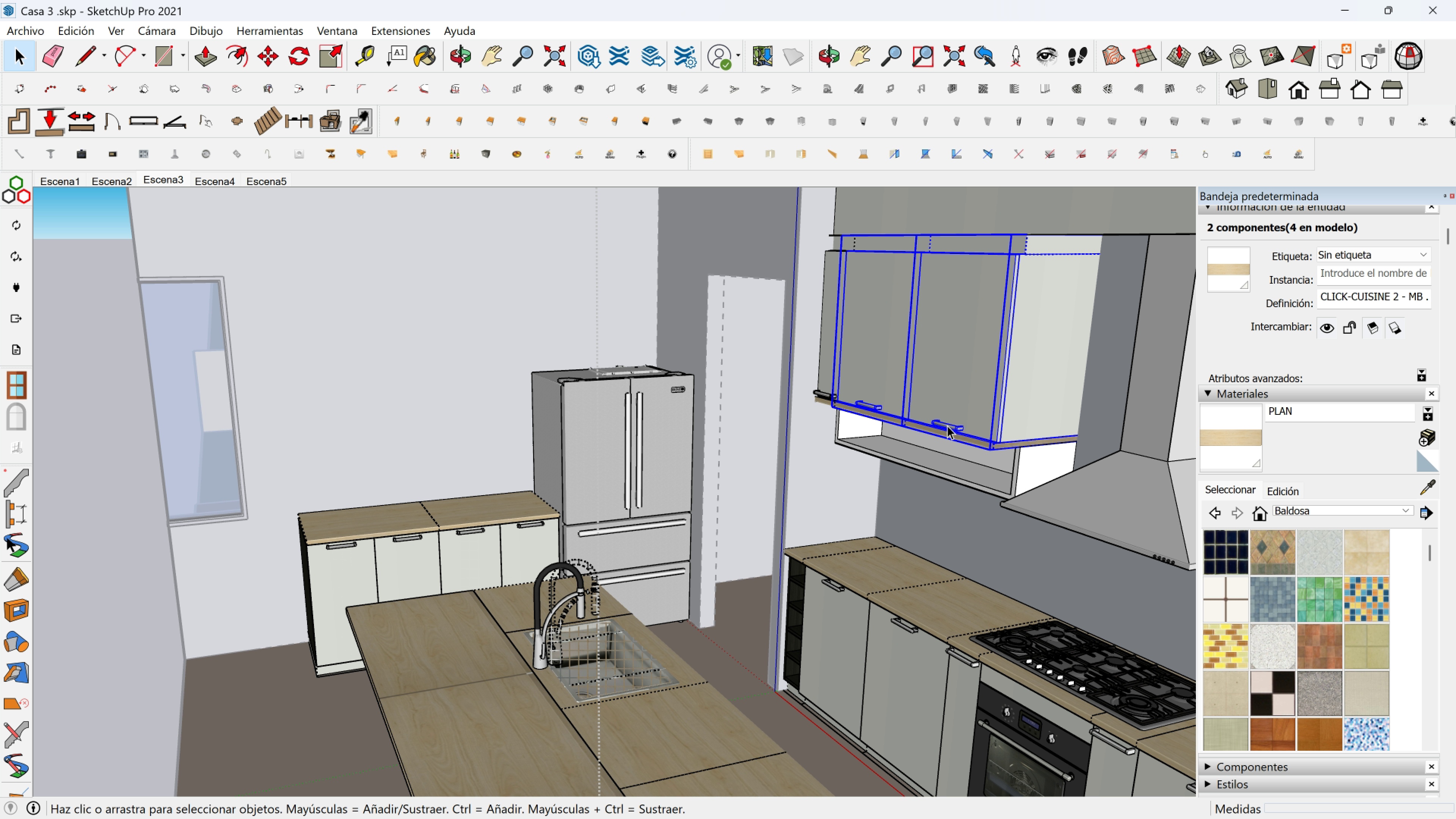 
key(M)
 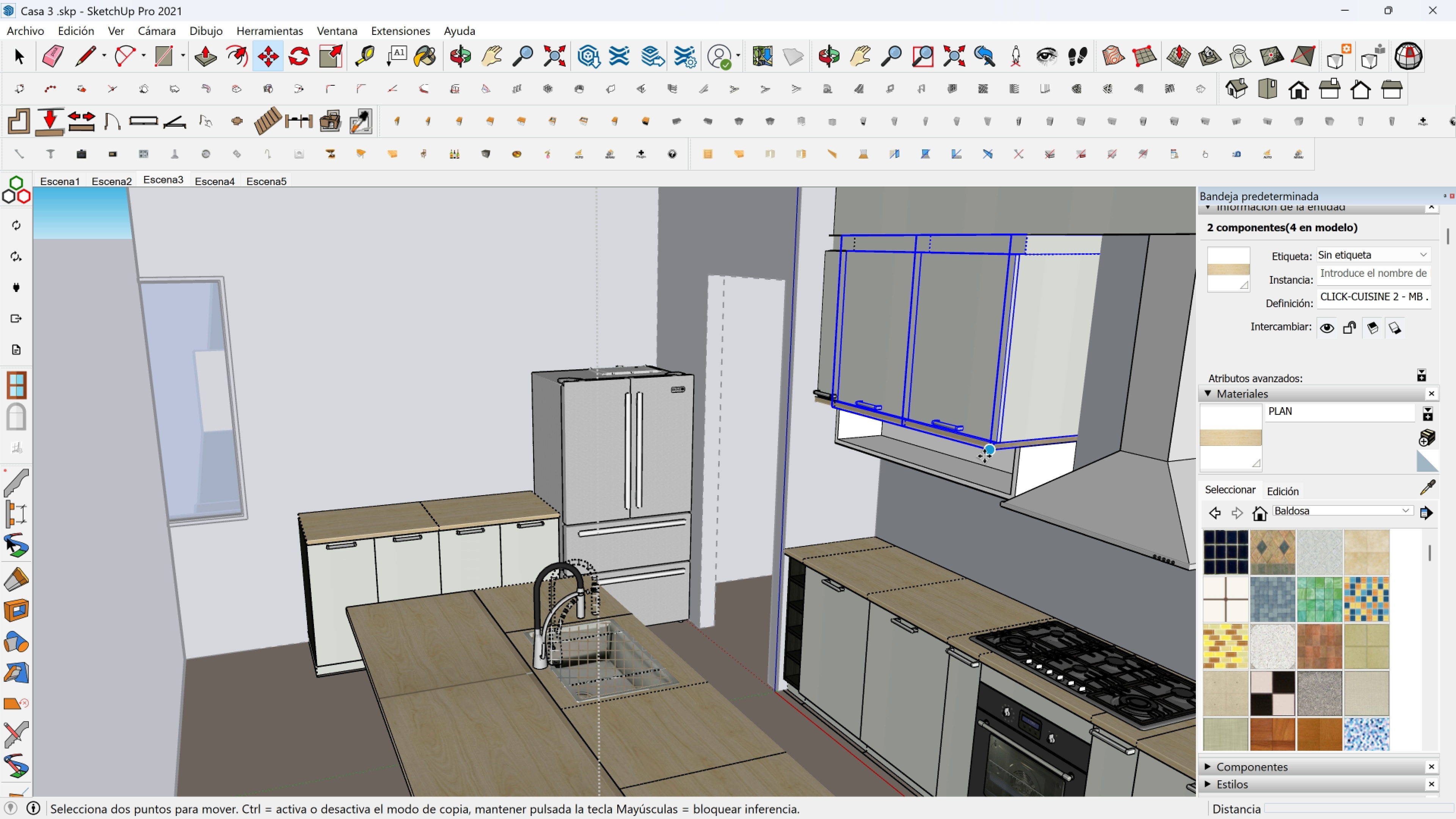 
left_click([984, 456])
 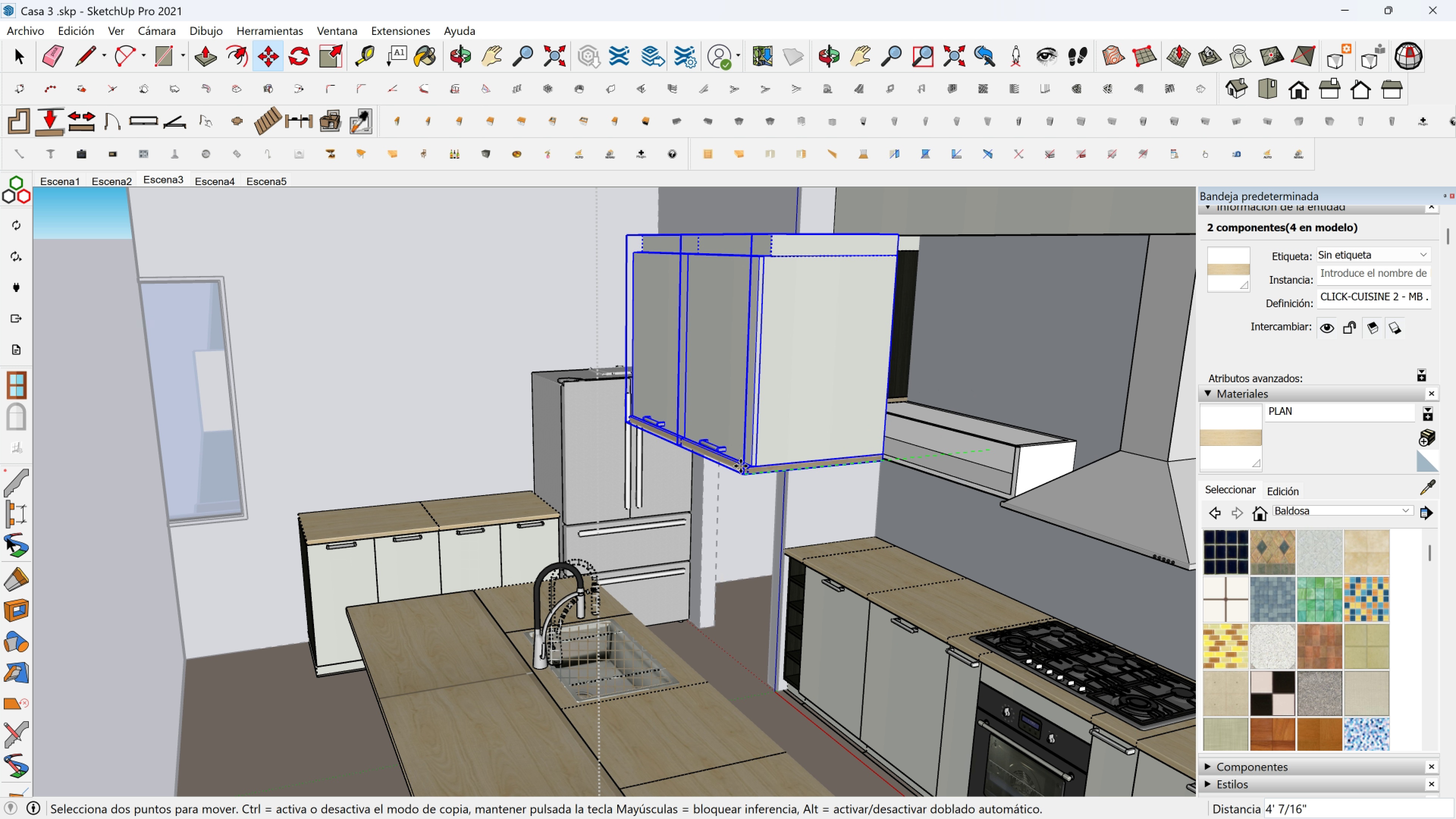 
key(Control+ControlLeft)
 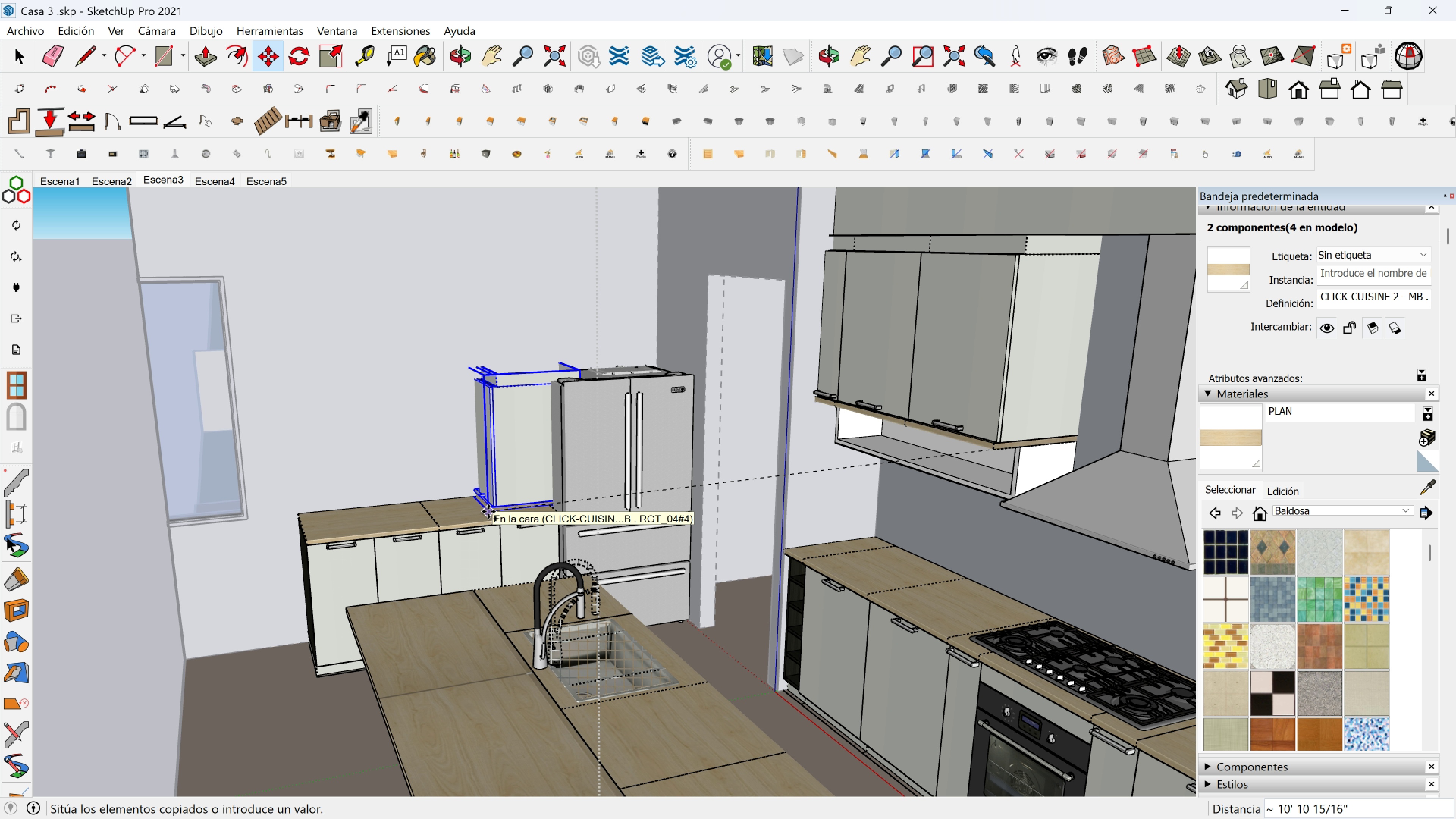 
left_click([489, 508])
 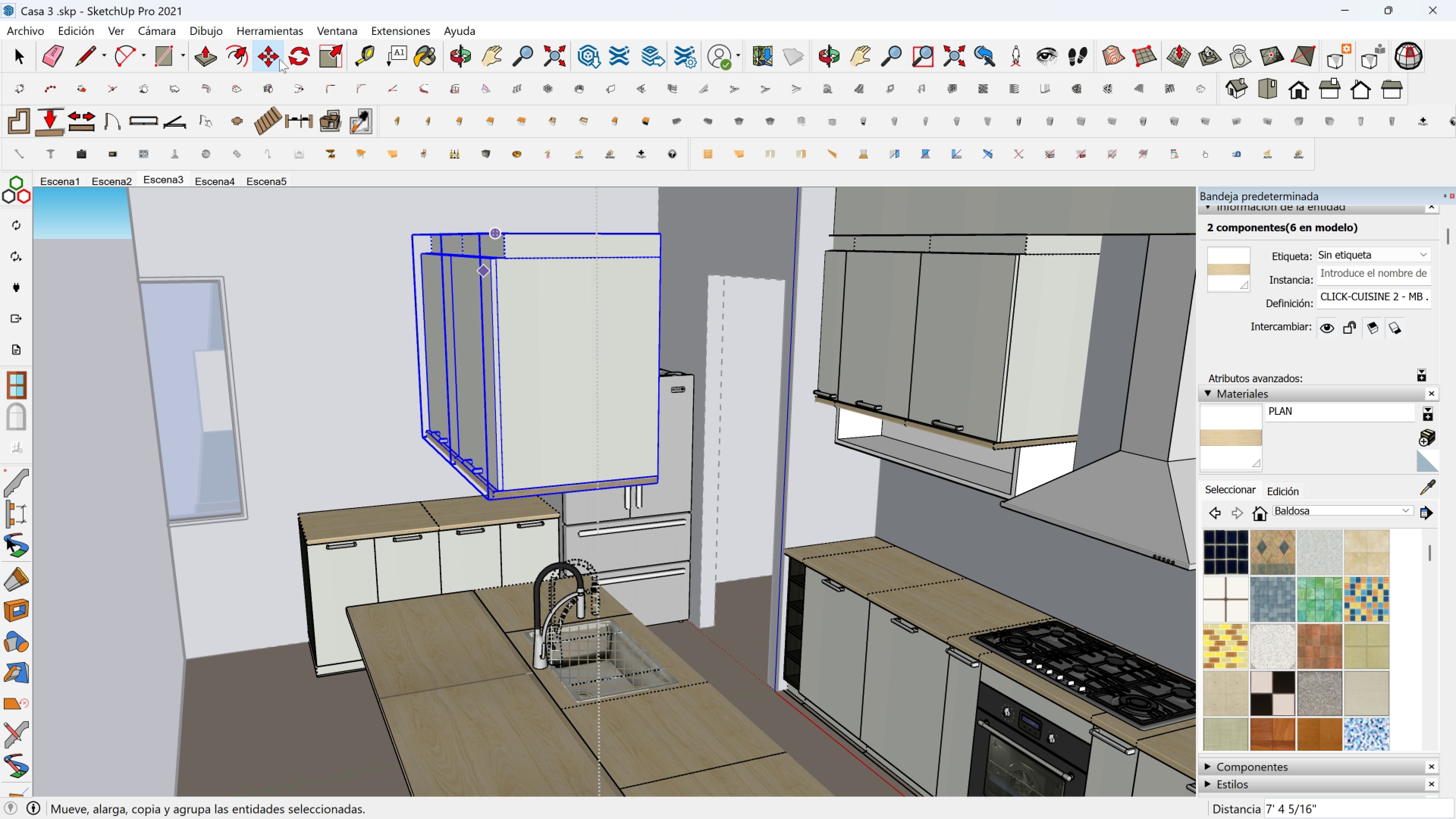 
left_click([298, 52])
 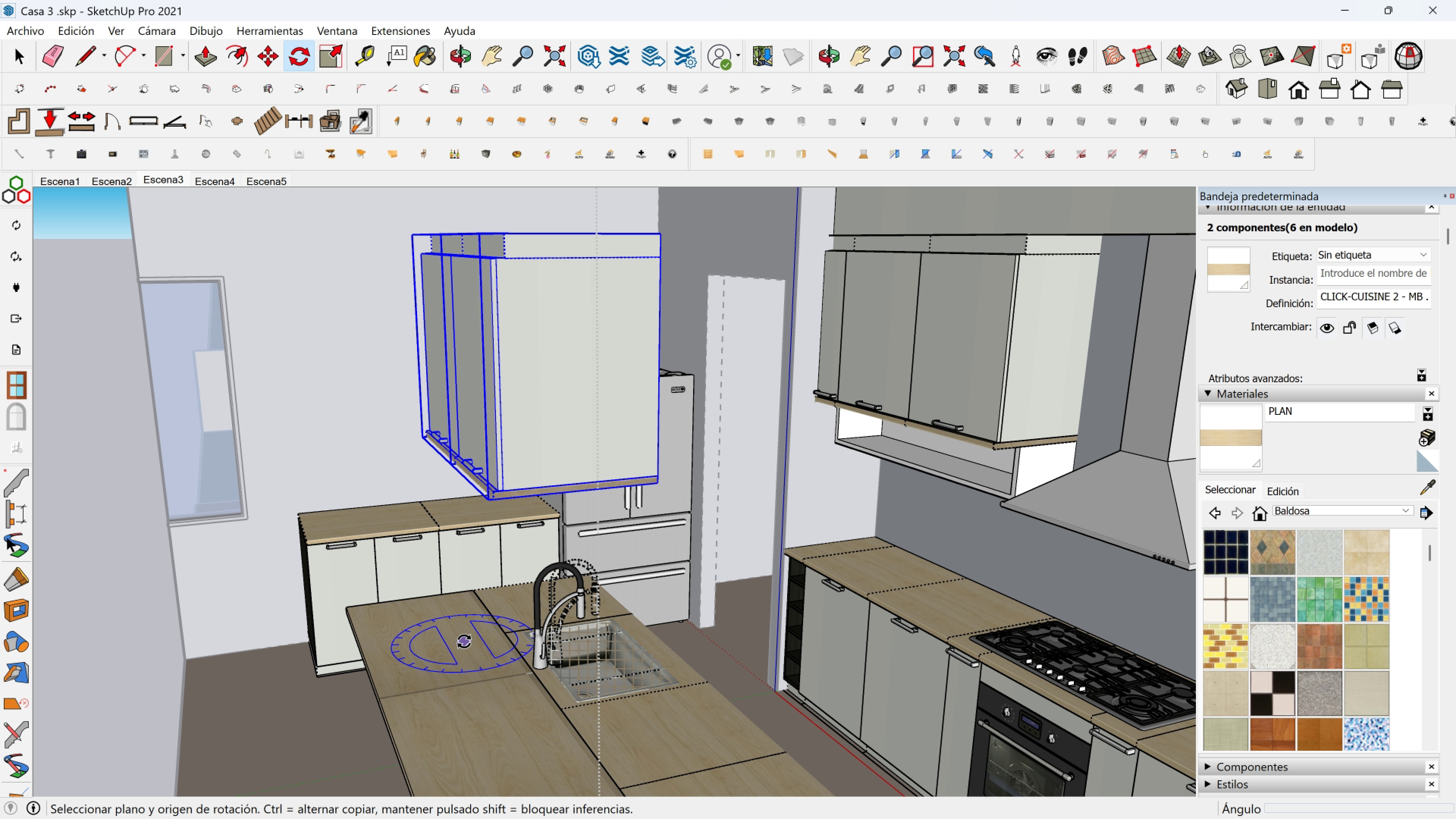 
left_click([464, 642])
 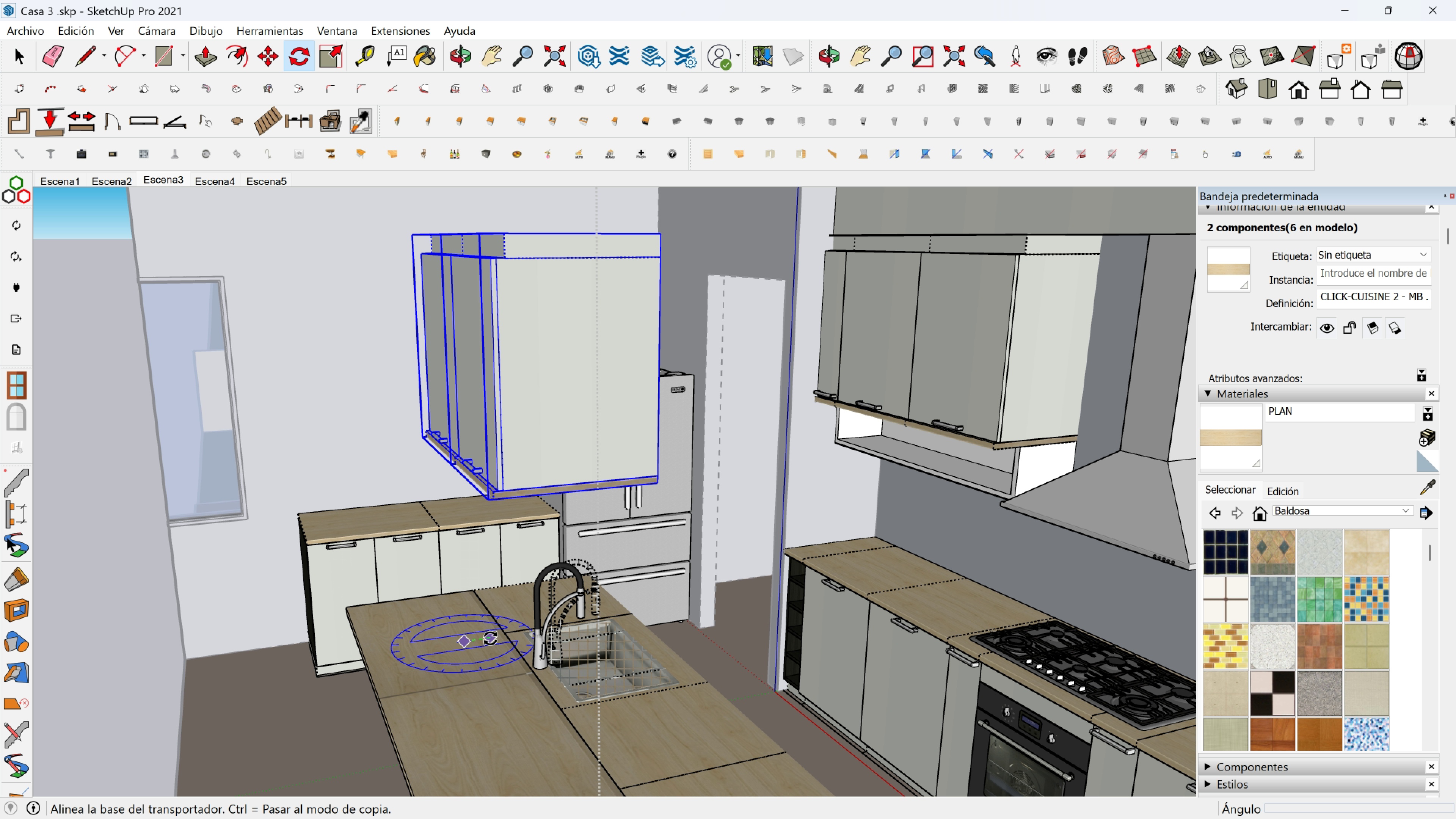 
left_click([490, 639])
 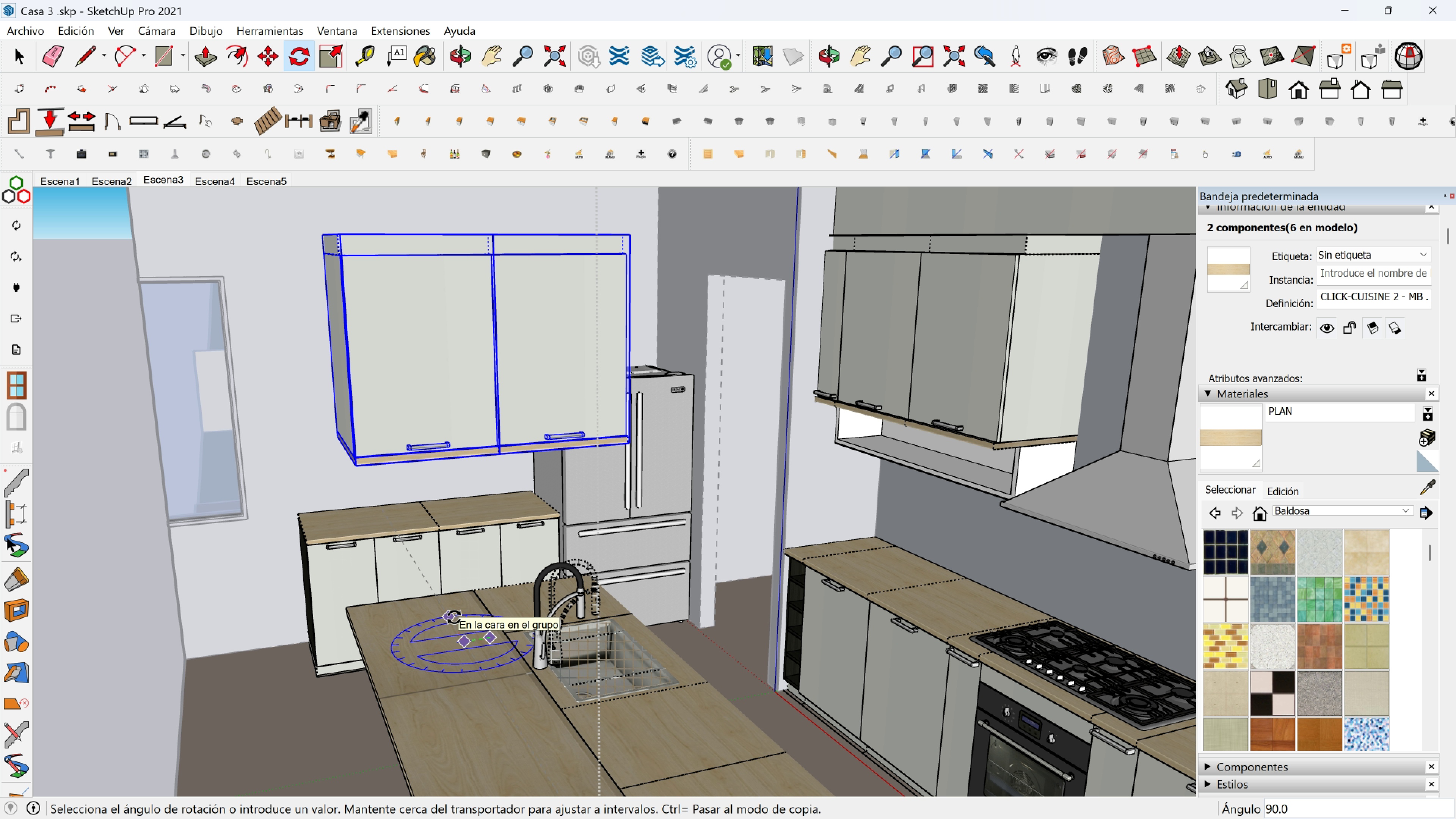 
left_click([454, 617])
 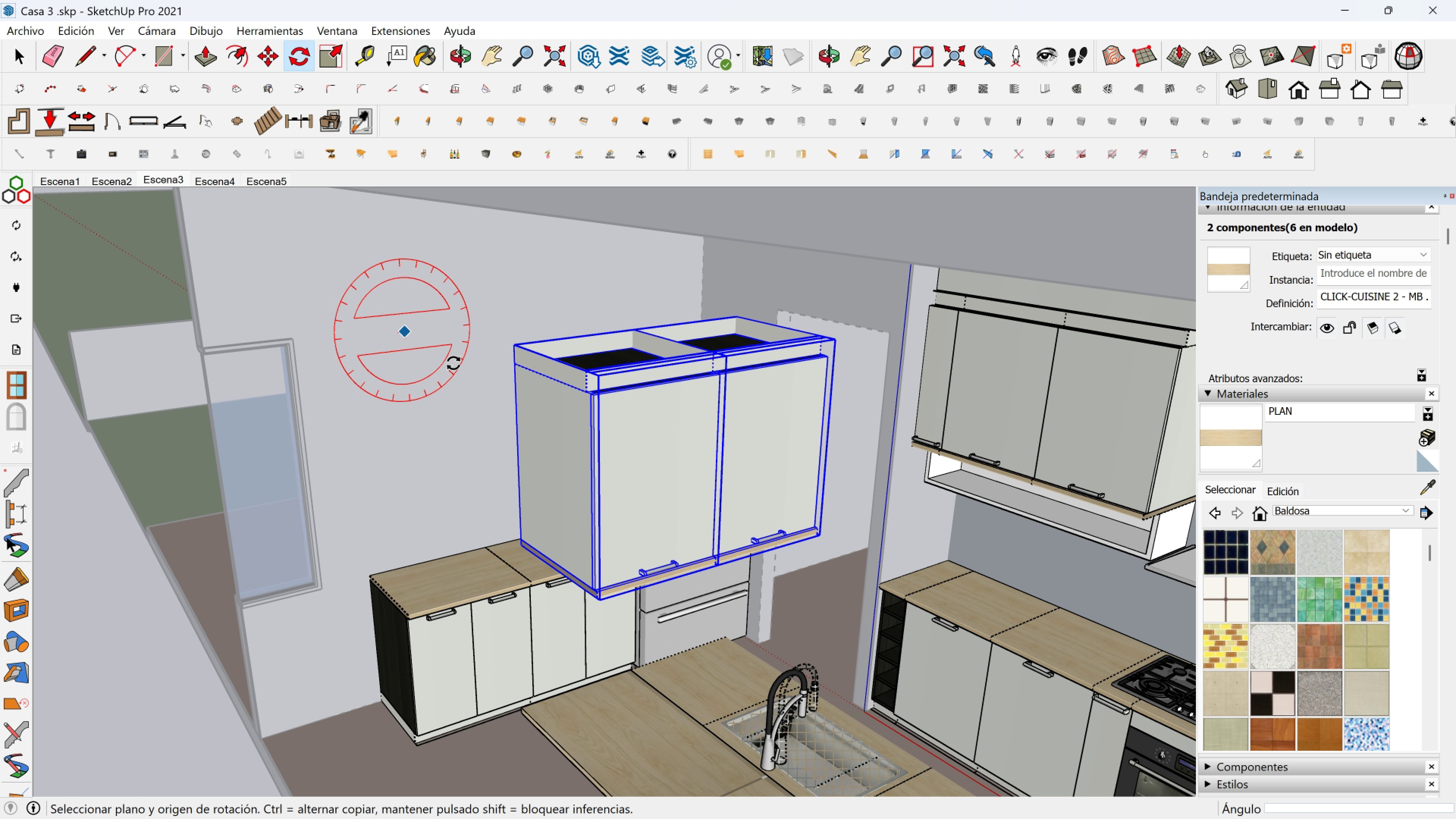 
scroll: coordinate [571, 378], scroll_direction: up, amount: 2.0
 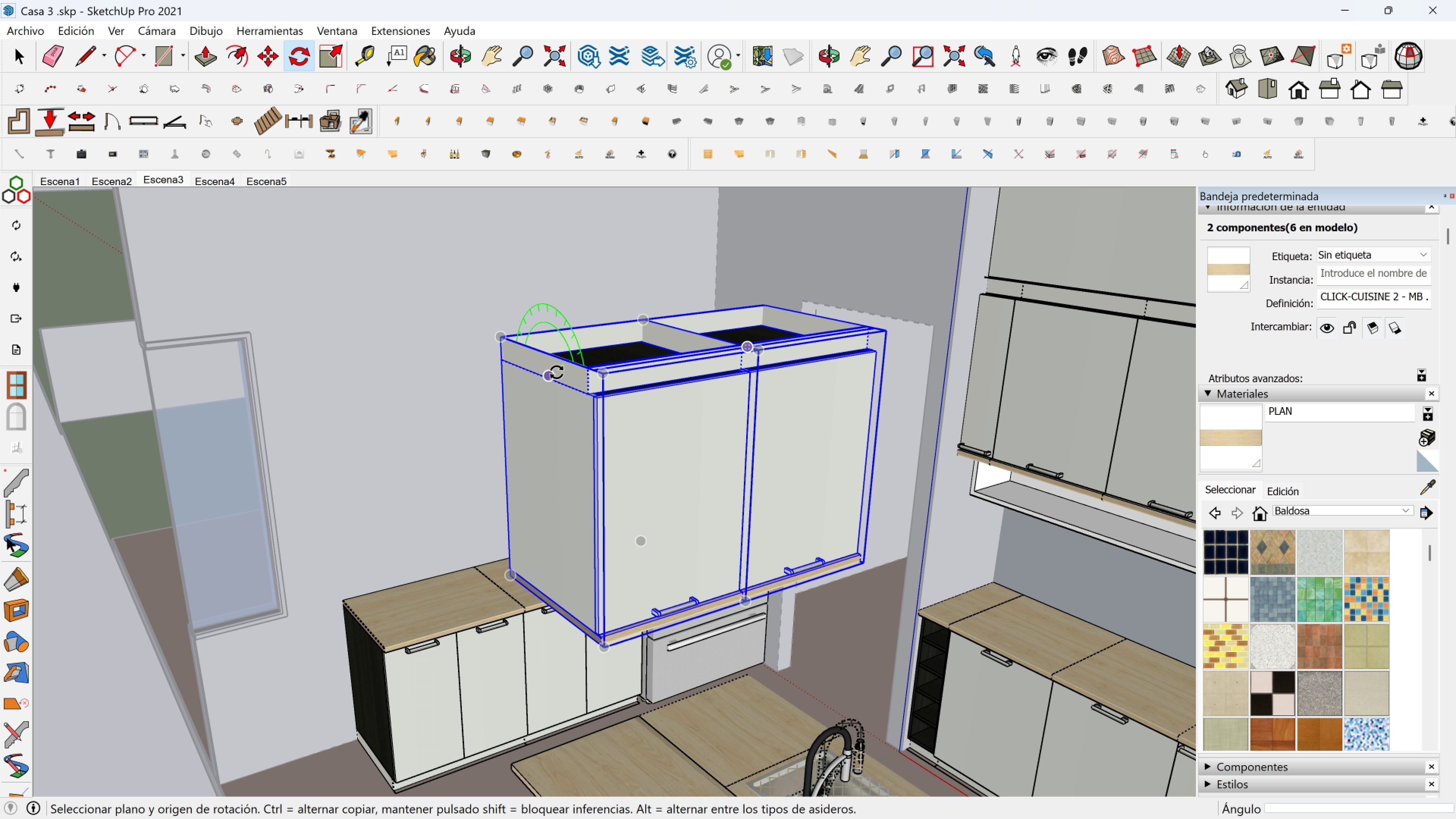 
key(M)
 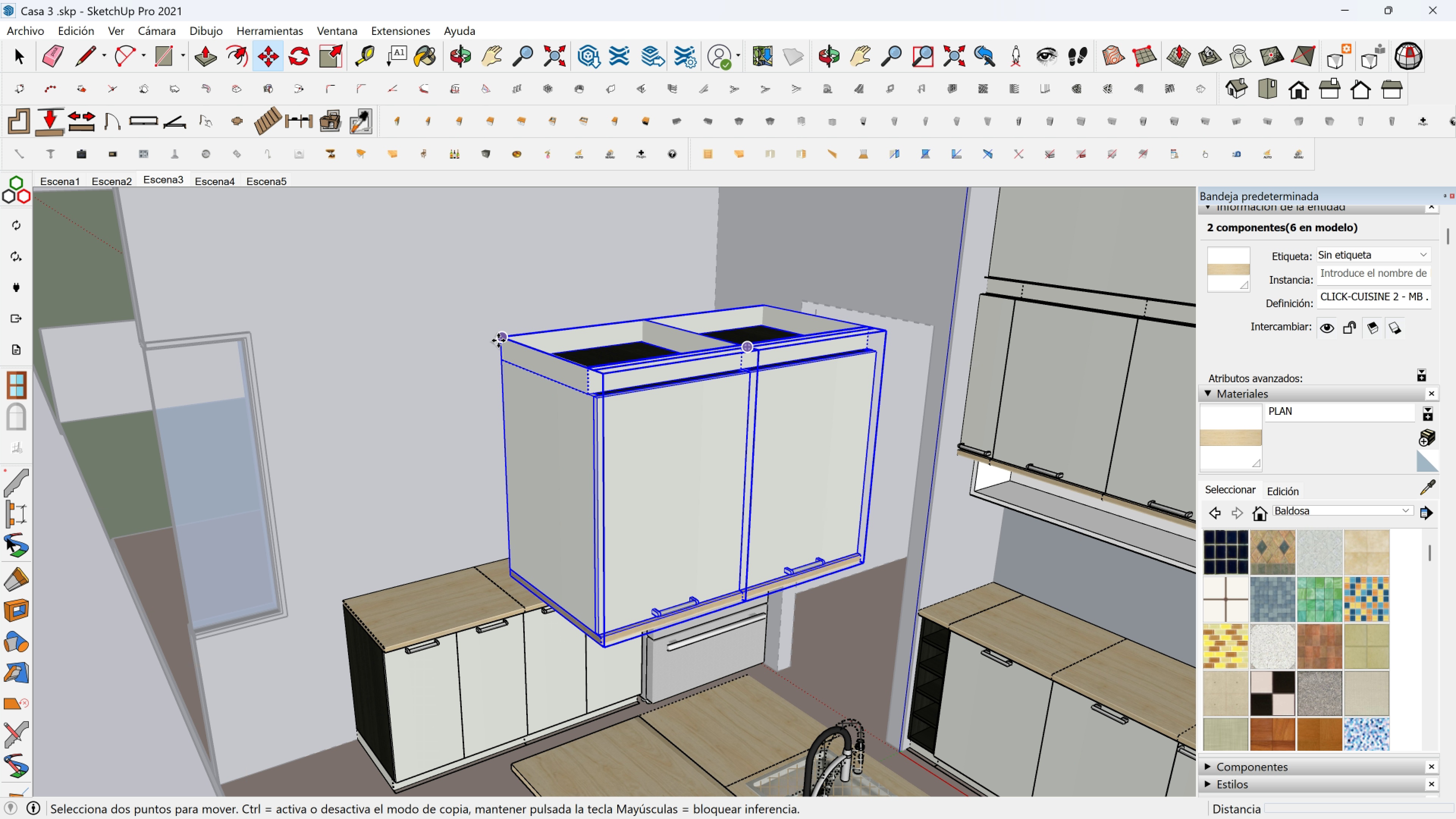 
left_click([498, 340])
 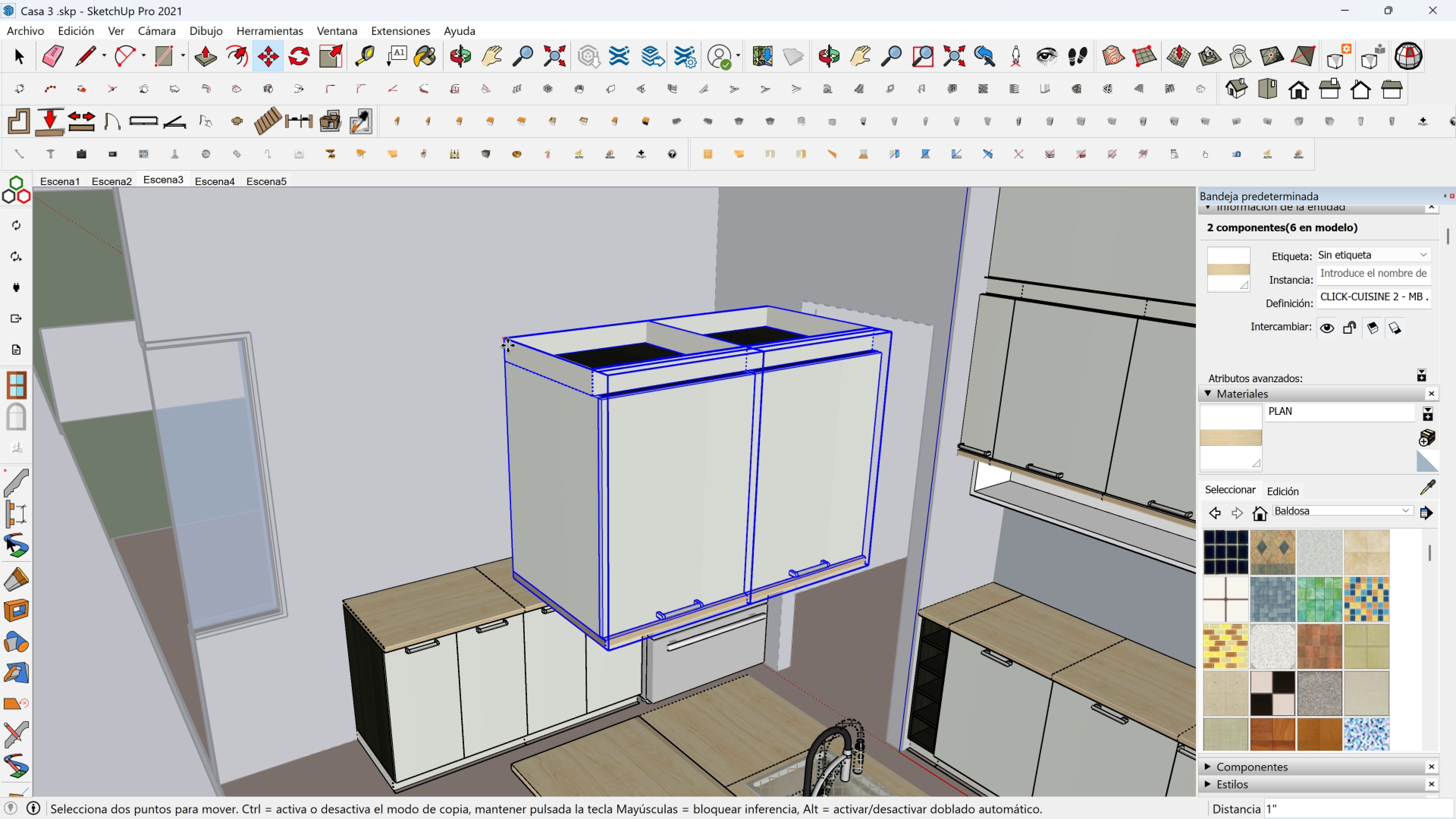 
key(Escape)
 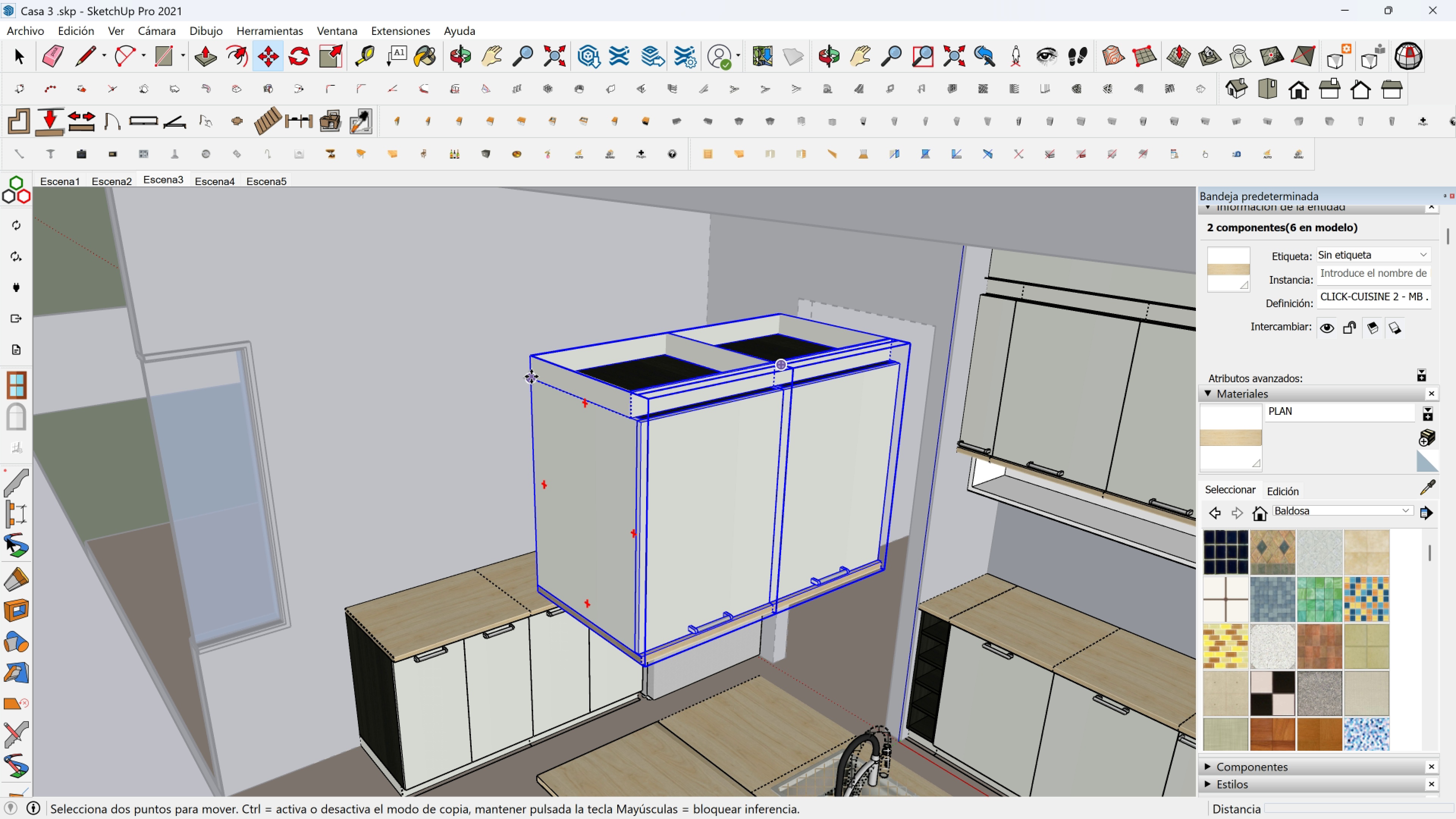 
left_click([531, 377])